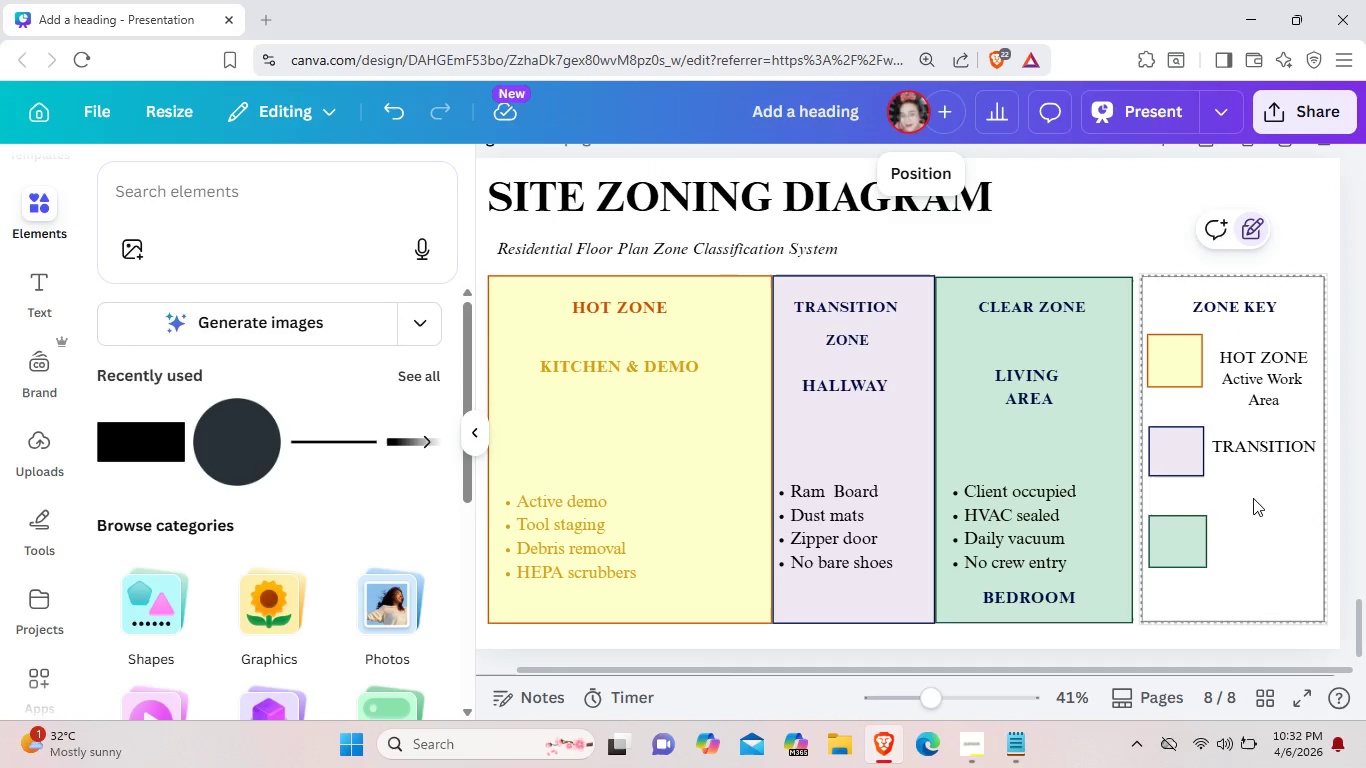 
key(Control+V)
 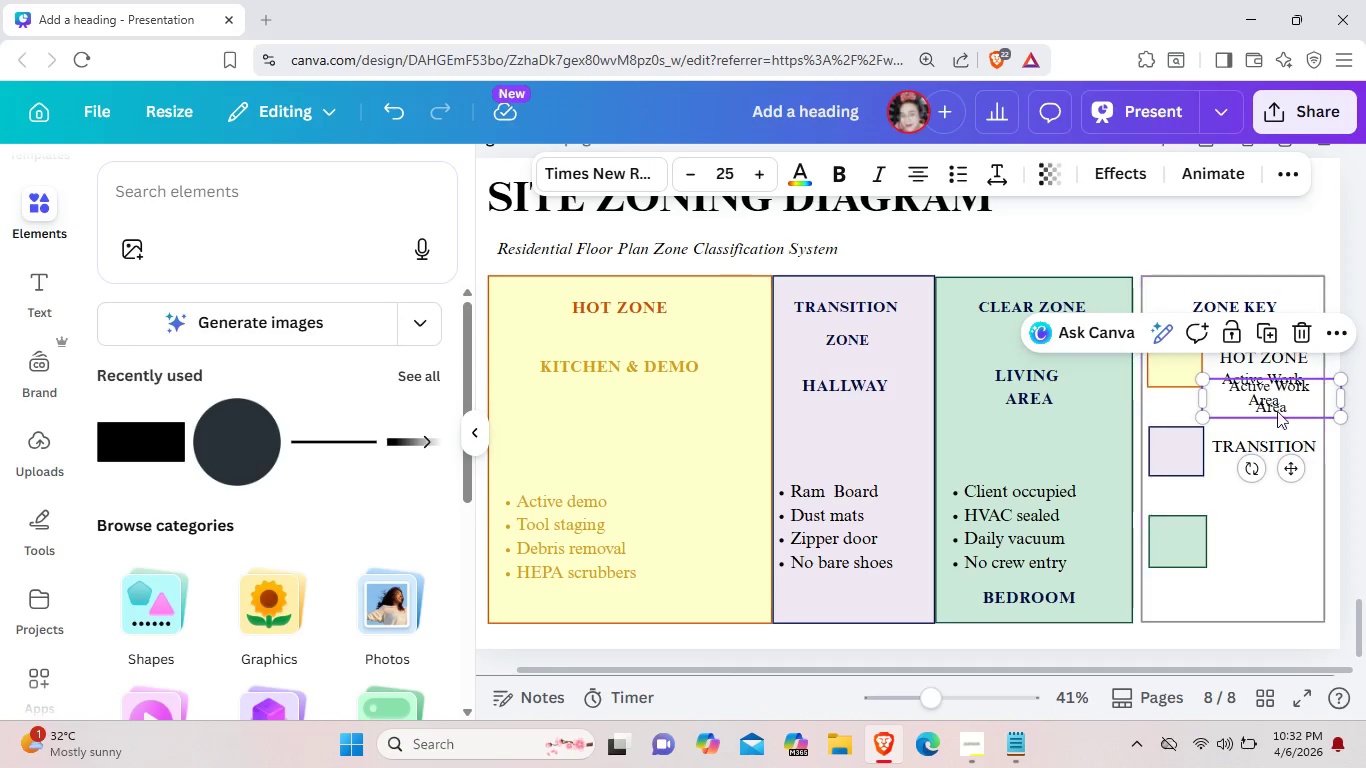 
left_click_drag(start_coordinate=[1278, 404], to_coordinate=[1269, 486])
 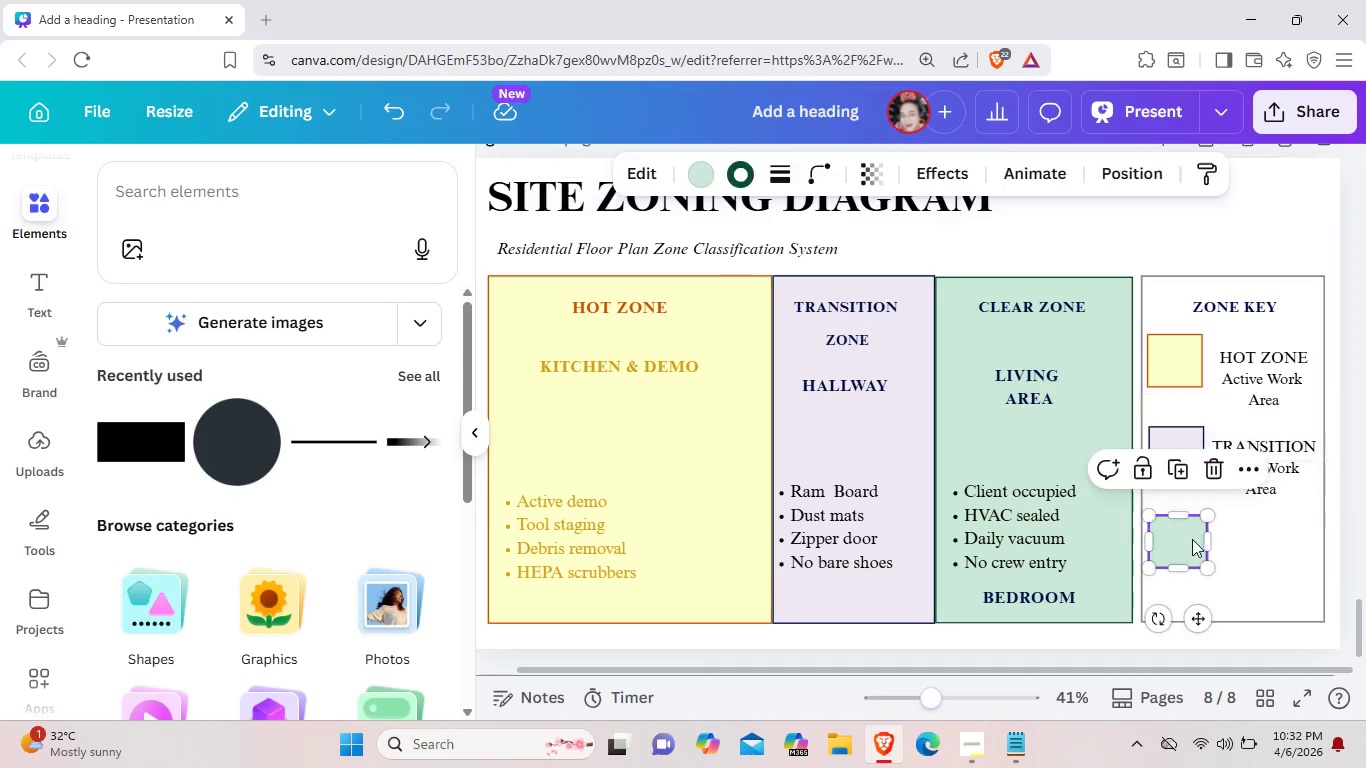 
left_click_drag(start_coordinate=[1193, 536], to_coordinate=[1192, 547])
 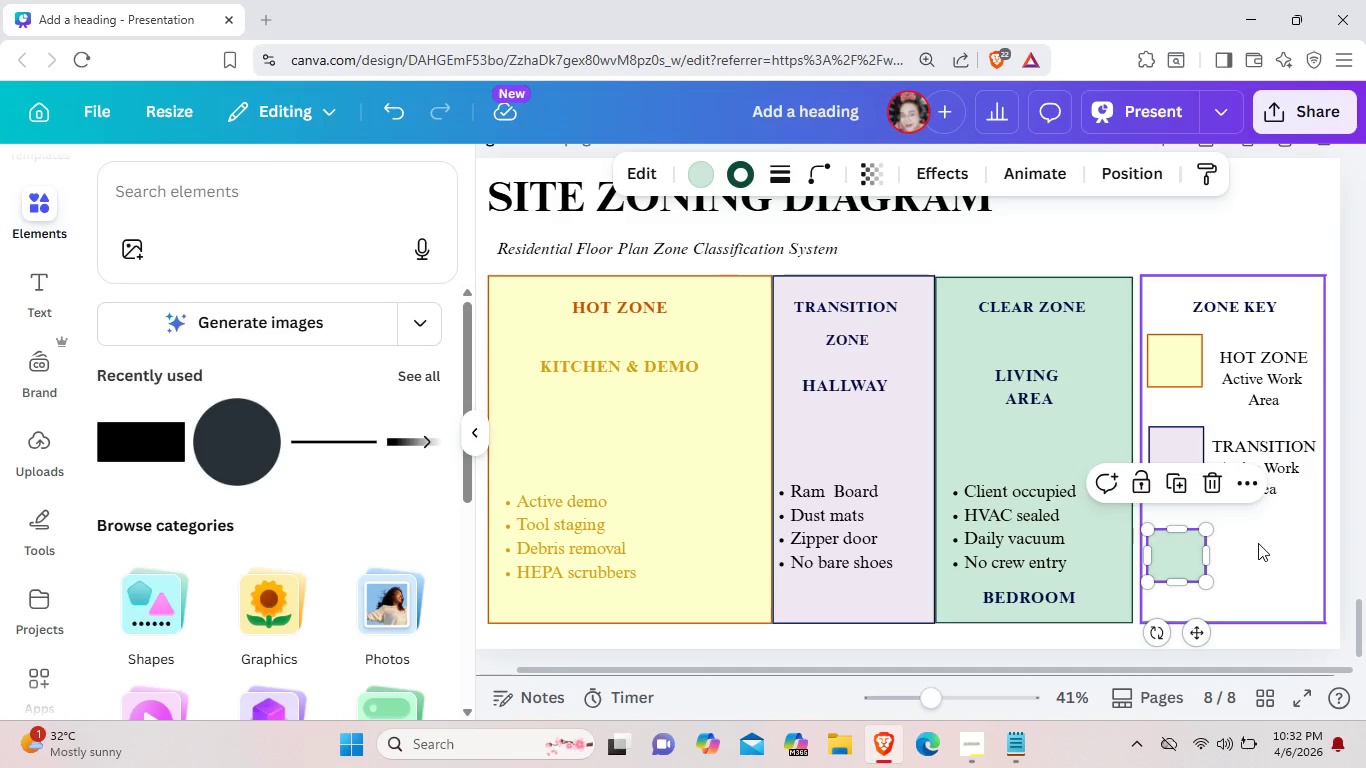 
left_click([1258, 543])
 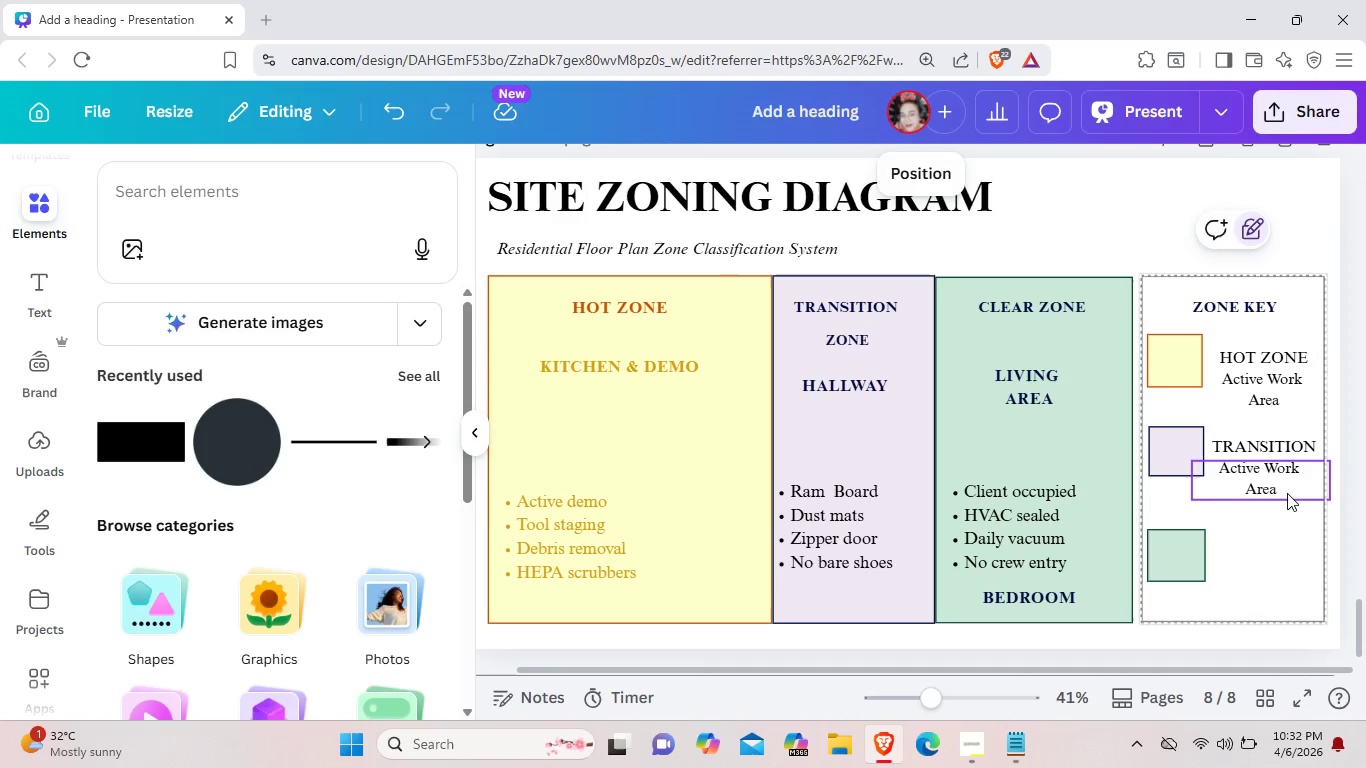 
double_click([1287, 493])
 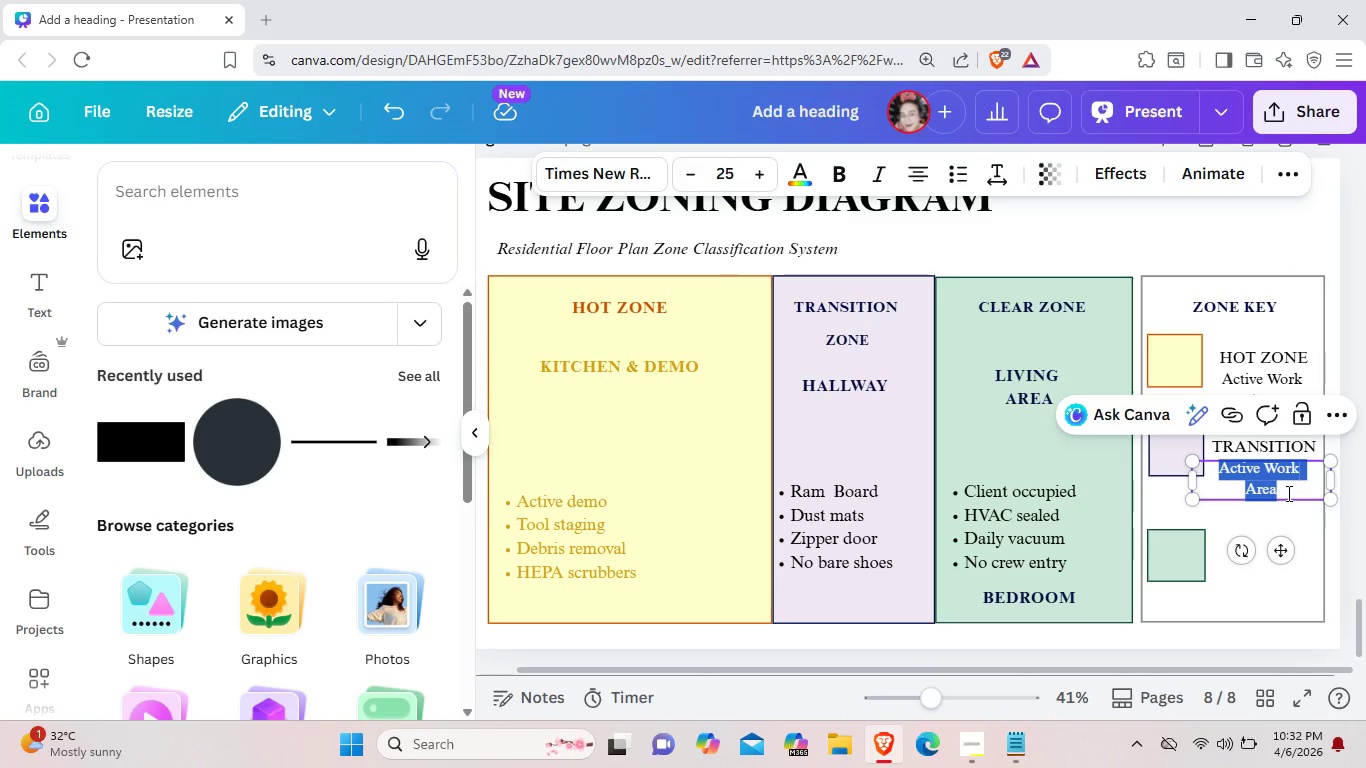 
key(Backspace)
type(Cp)
key(Backspace)
key(Backspace)
type(co)
key(Backspace)
type(ONTRO)
 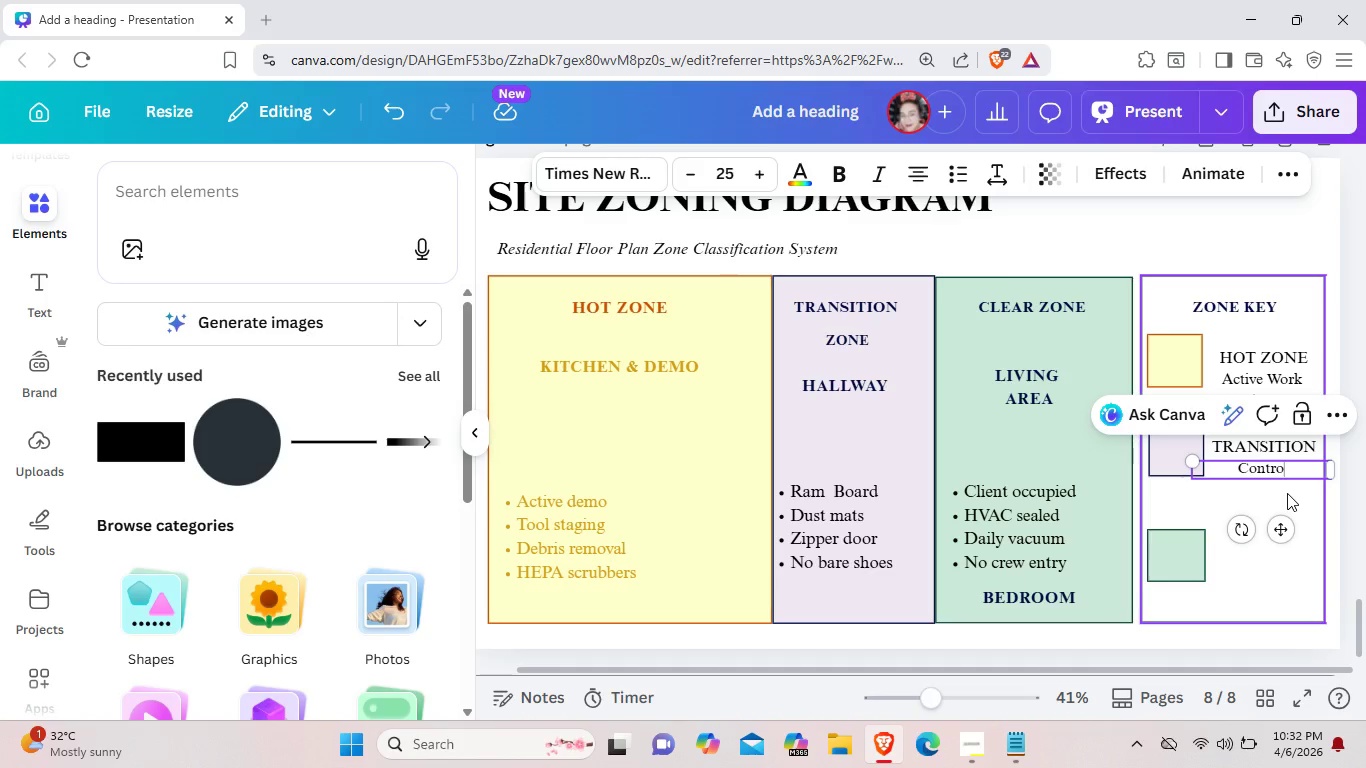 
wait(8.26)
 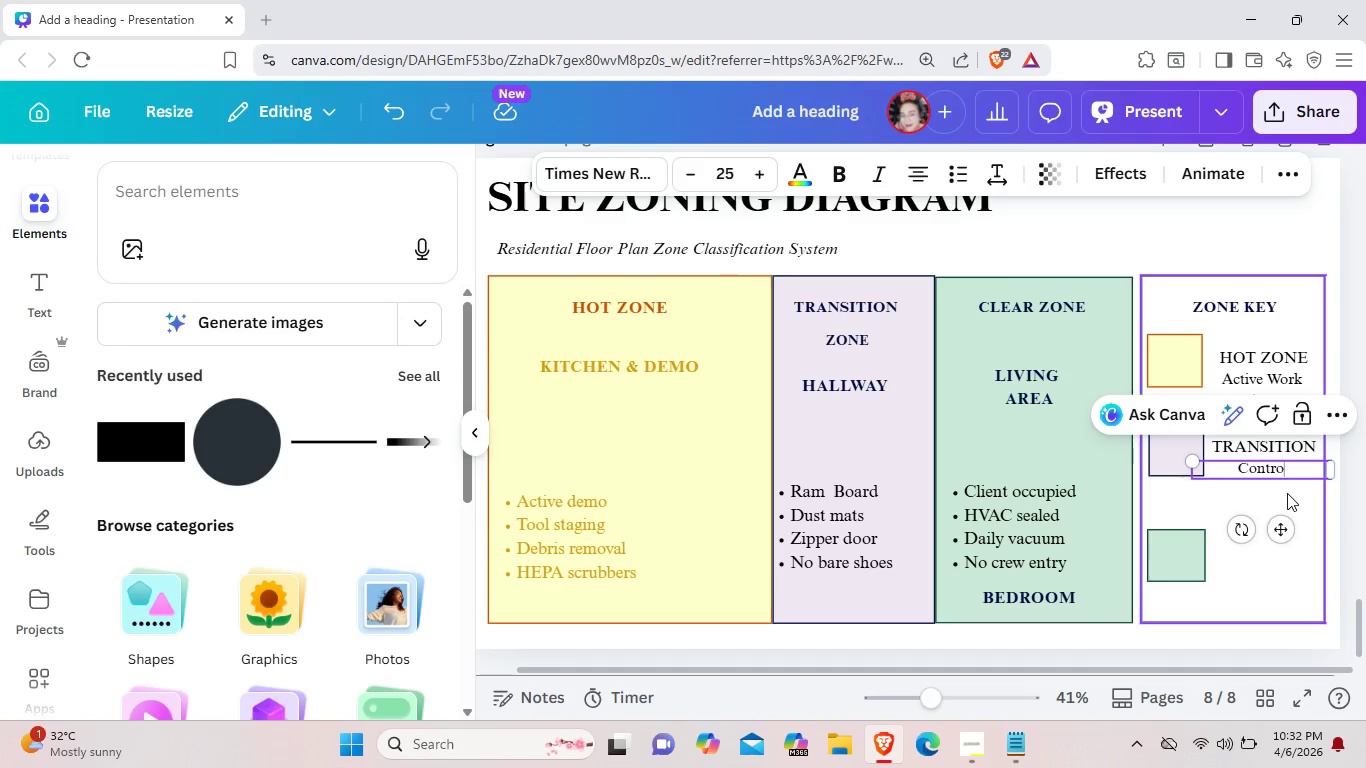 
type(lled Access)
 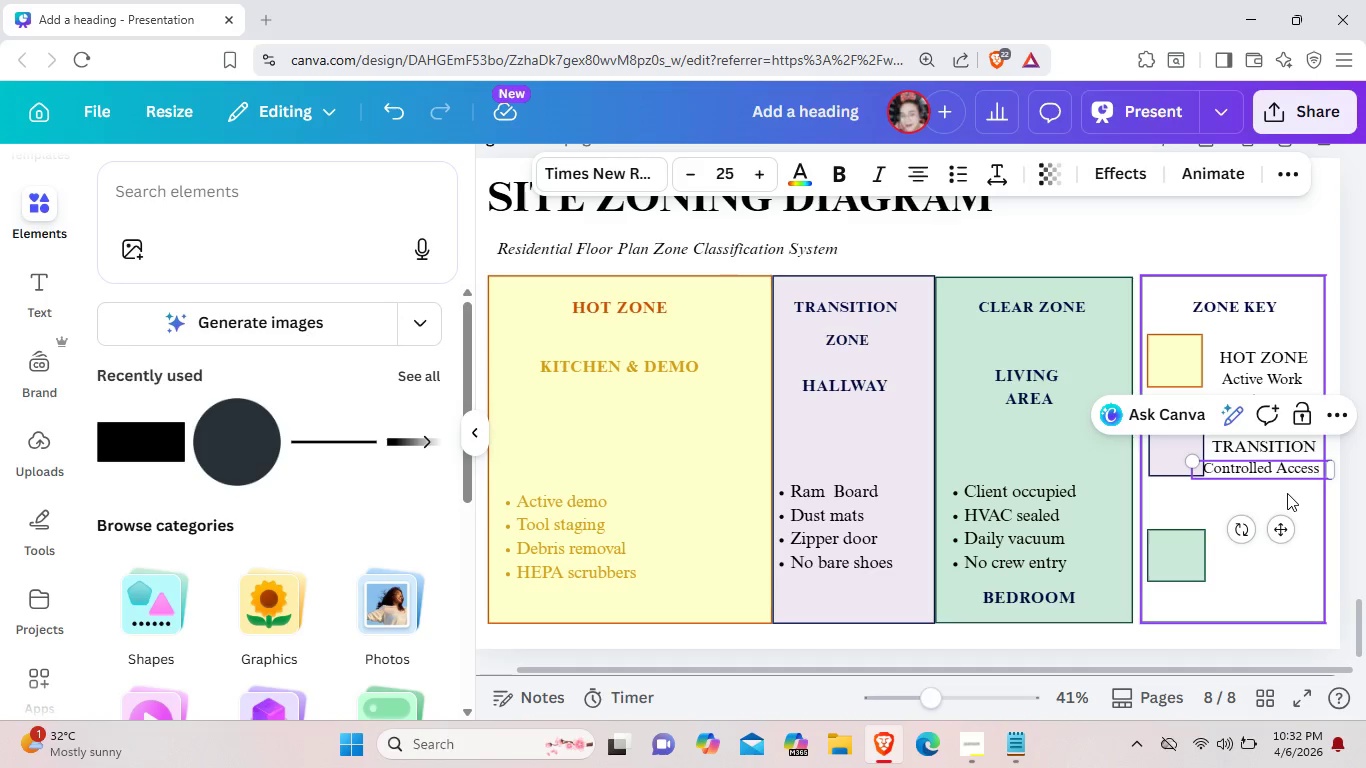 
left_click([1287, 493])
 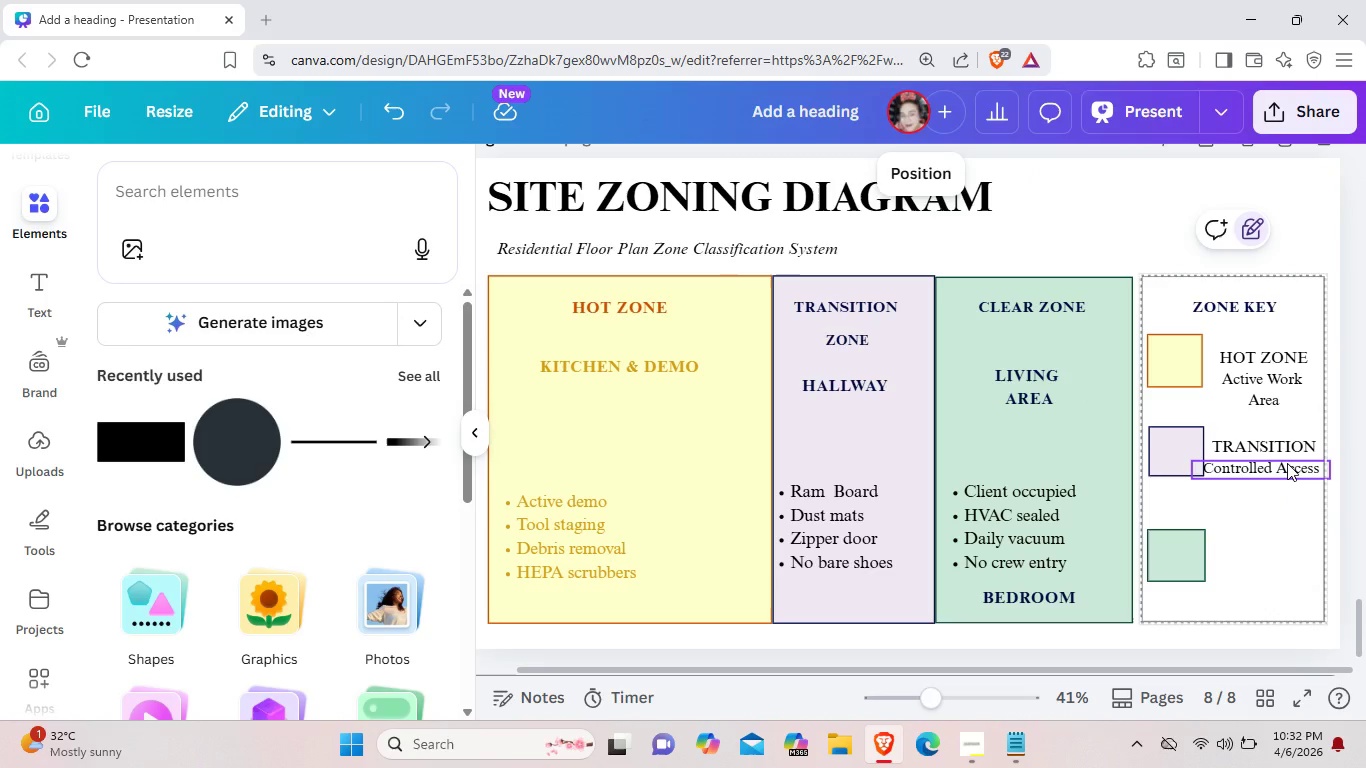 
wait(5.3)
 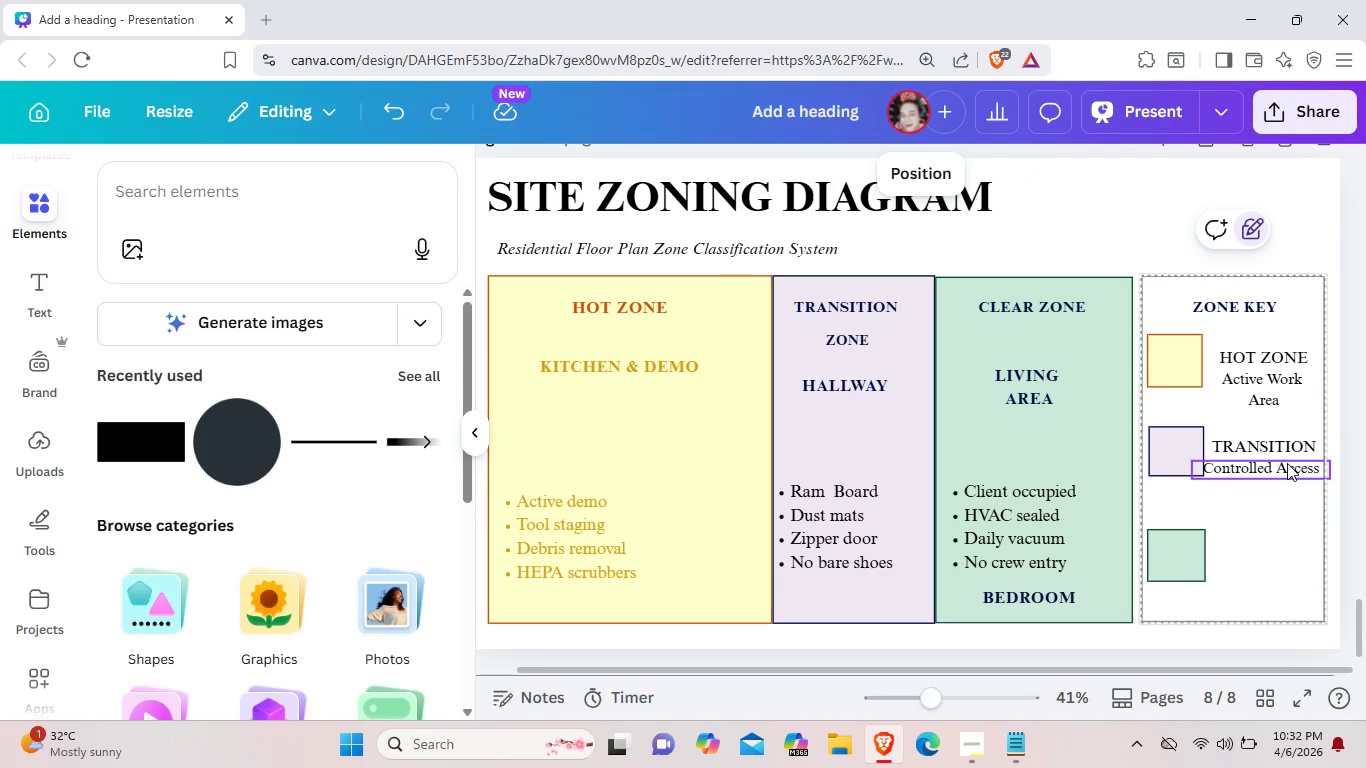 
left_click([1287, 506])
 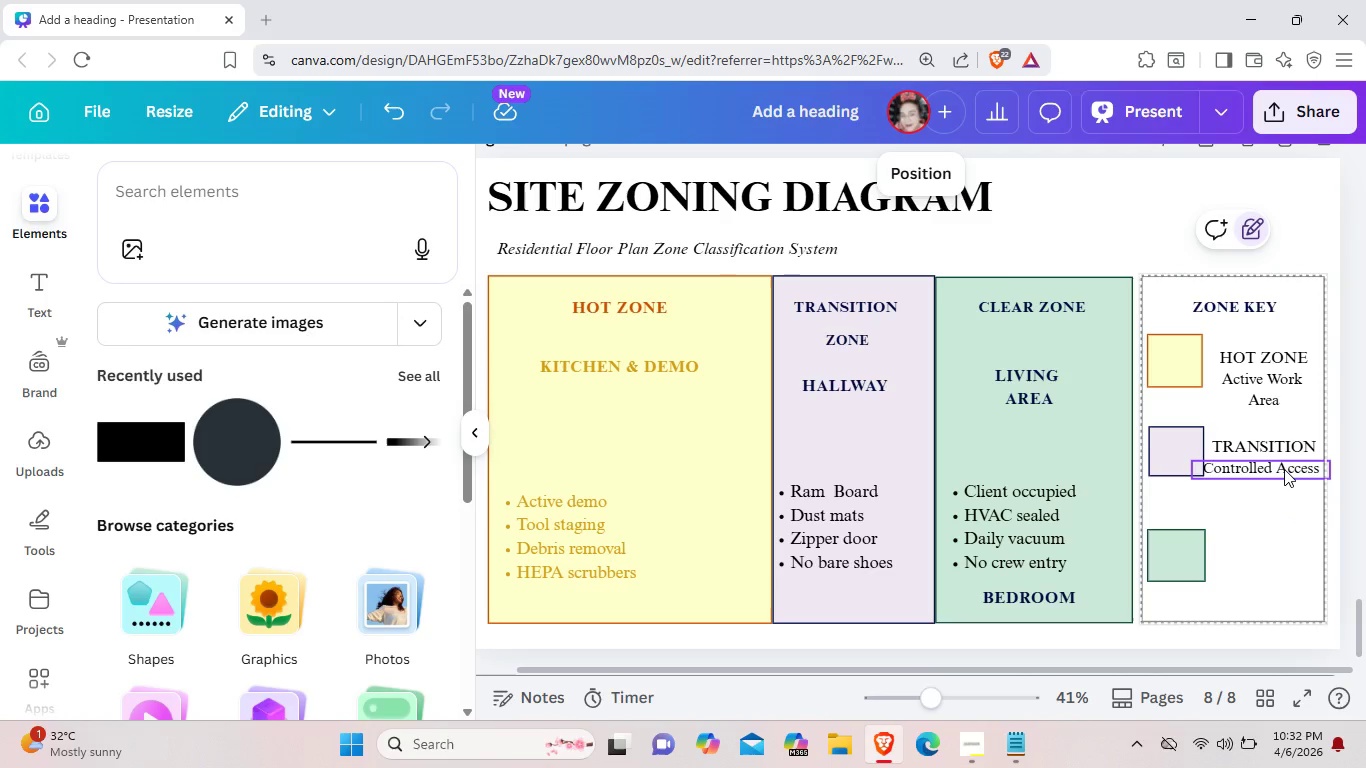 
left_click_drag(start_coordinate=[1284, 469], to_coordinate=[1284, 483])
 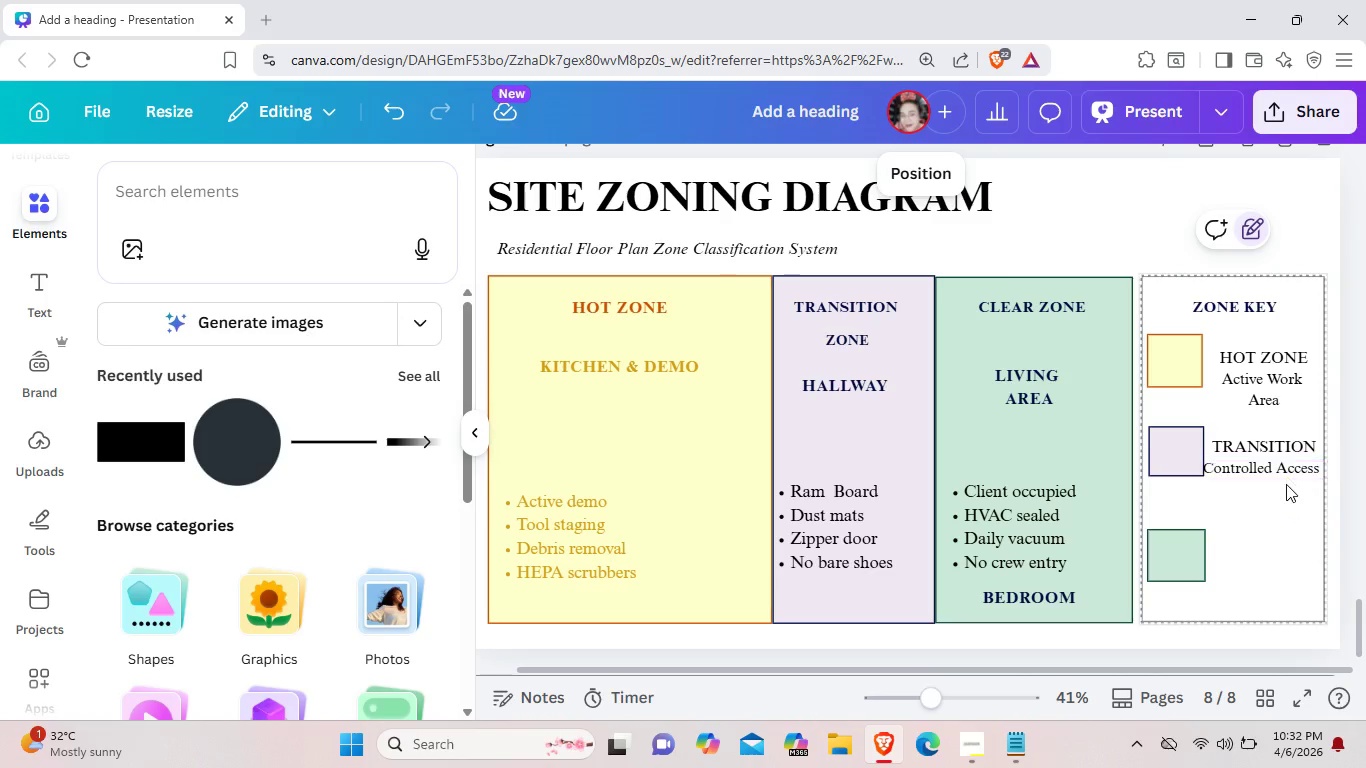 
left_click_drag(start_coordinate=[1286, 472], to_coordinate=[1286, 484])
 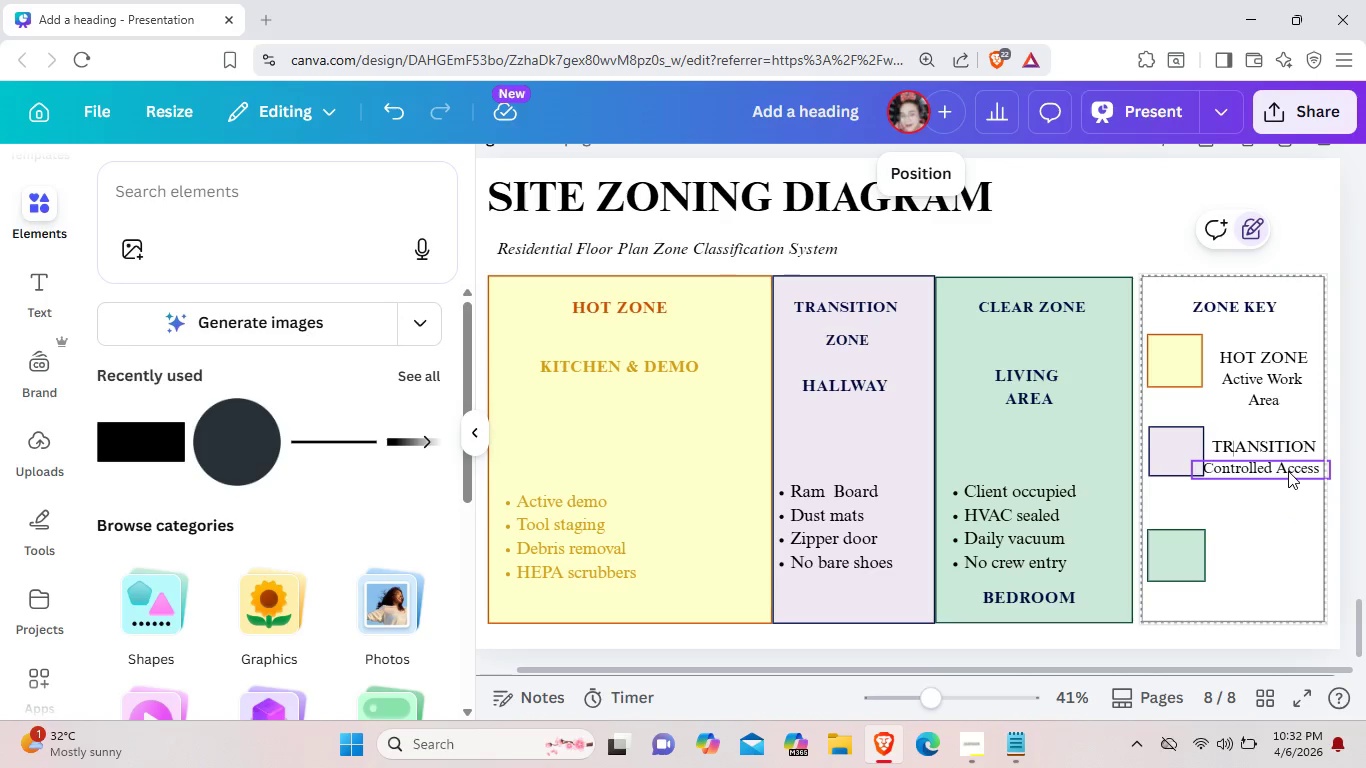 
left_click([1288, 471])
 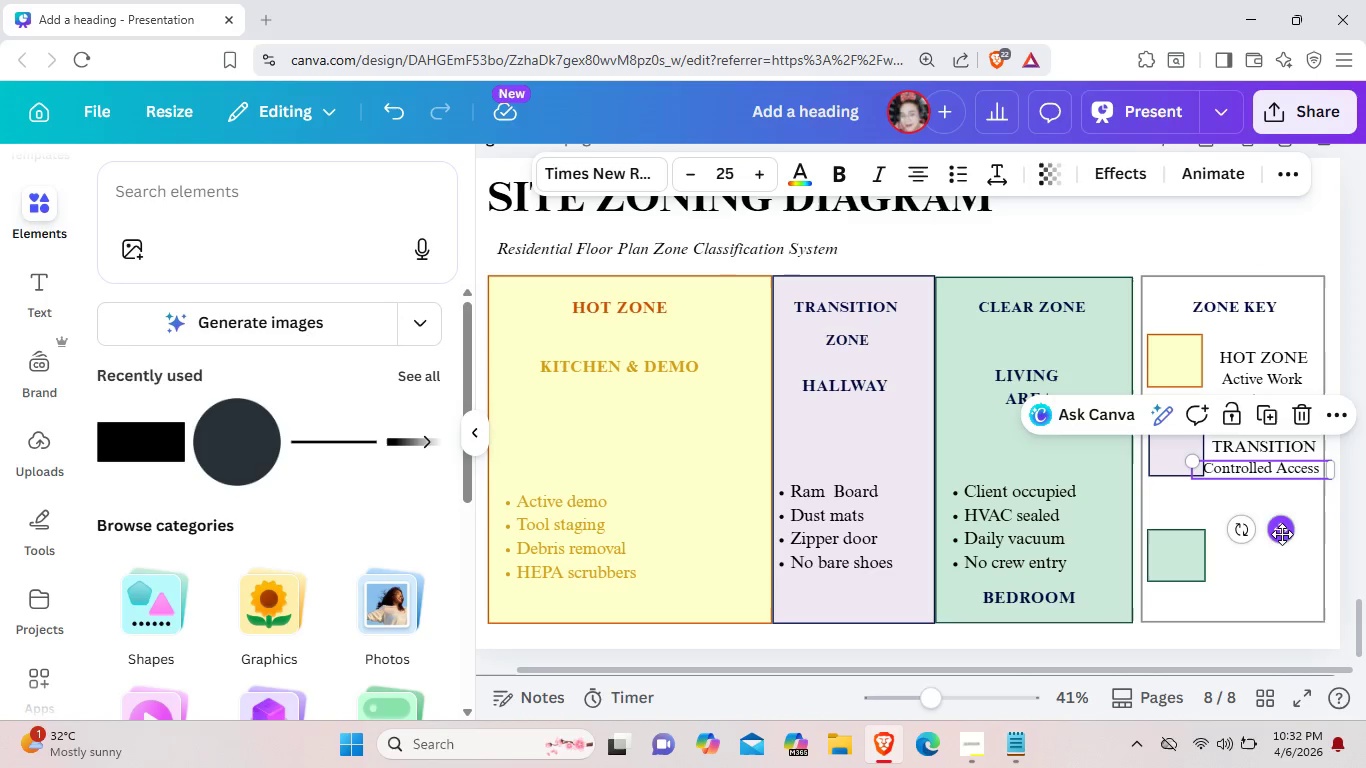 
left_click_drag(start_coordinate=[1283, 533], to_coordinate=[1279, 552])
 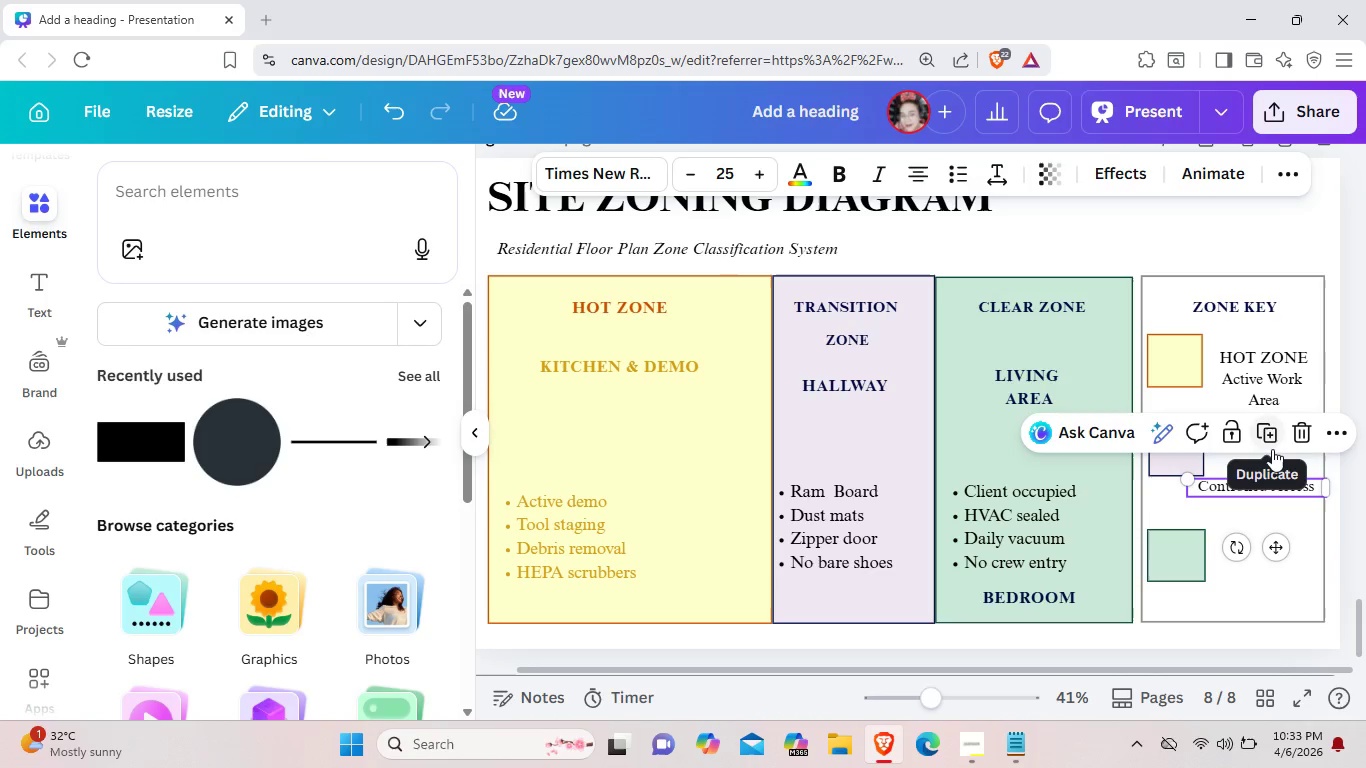 
left_click([1272, 449])
 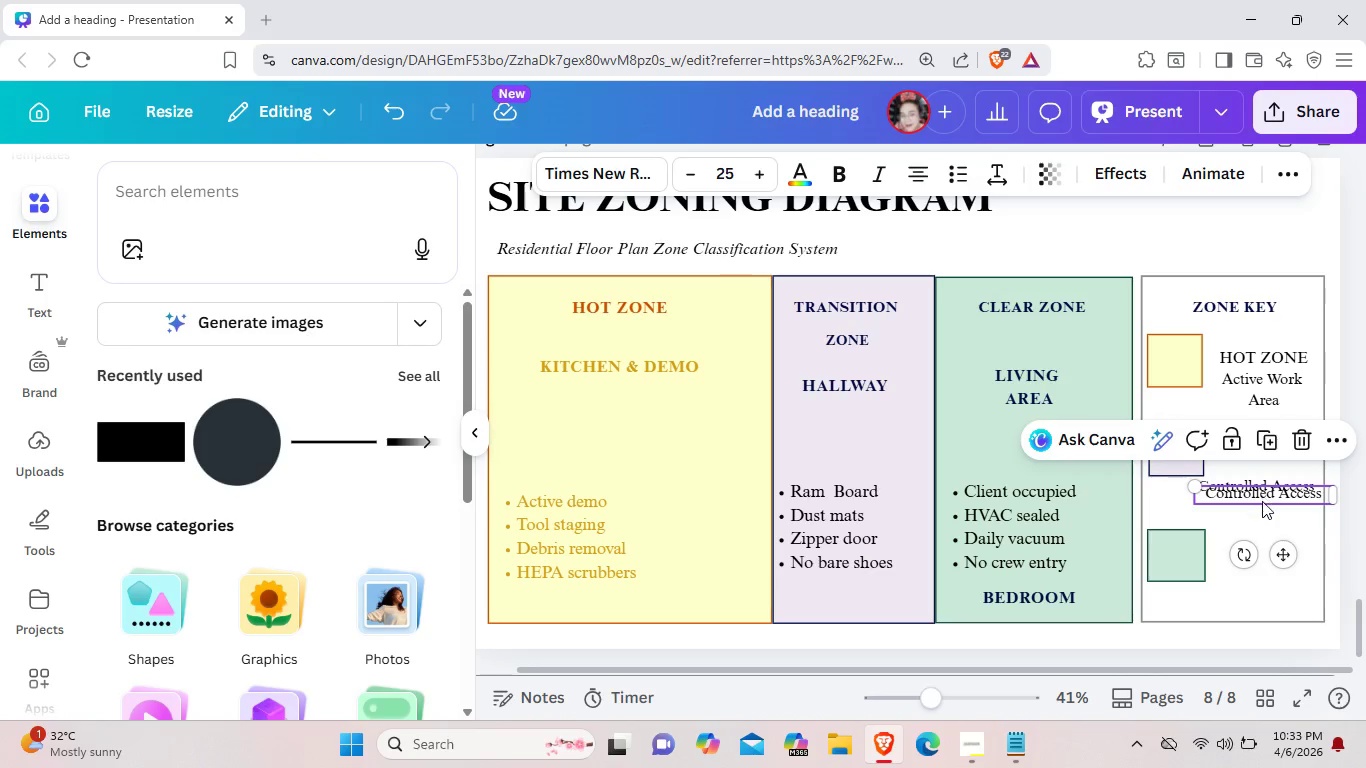 
left_click_drag(start_coordinate=[1263, 490], to_coordinate=[1264, 570])
 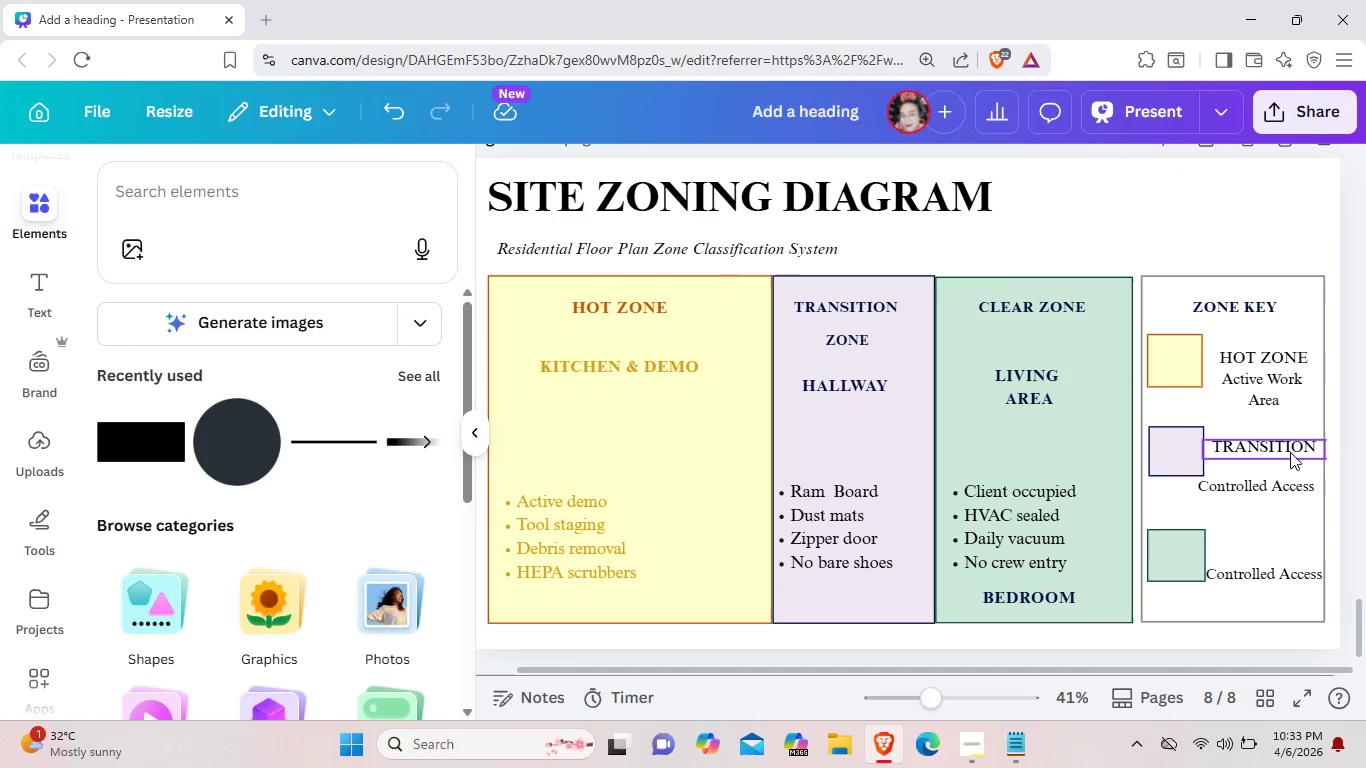 
left_click_drag(start_coordinate=[1284, 449], to_coordinate=[1283, 455])
 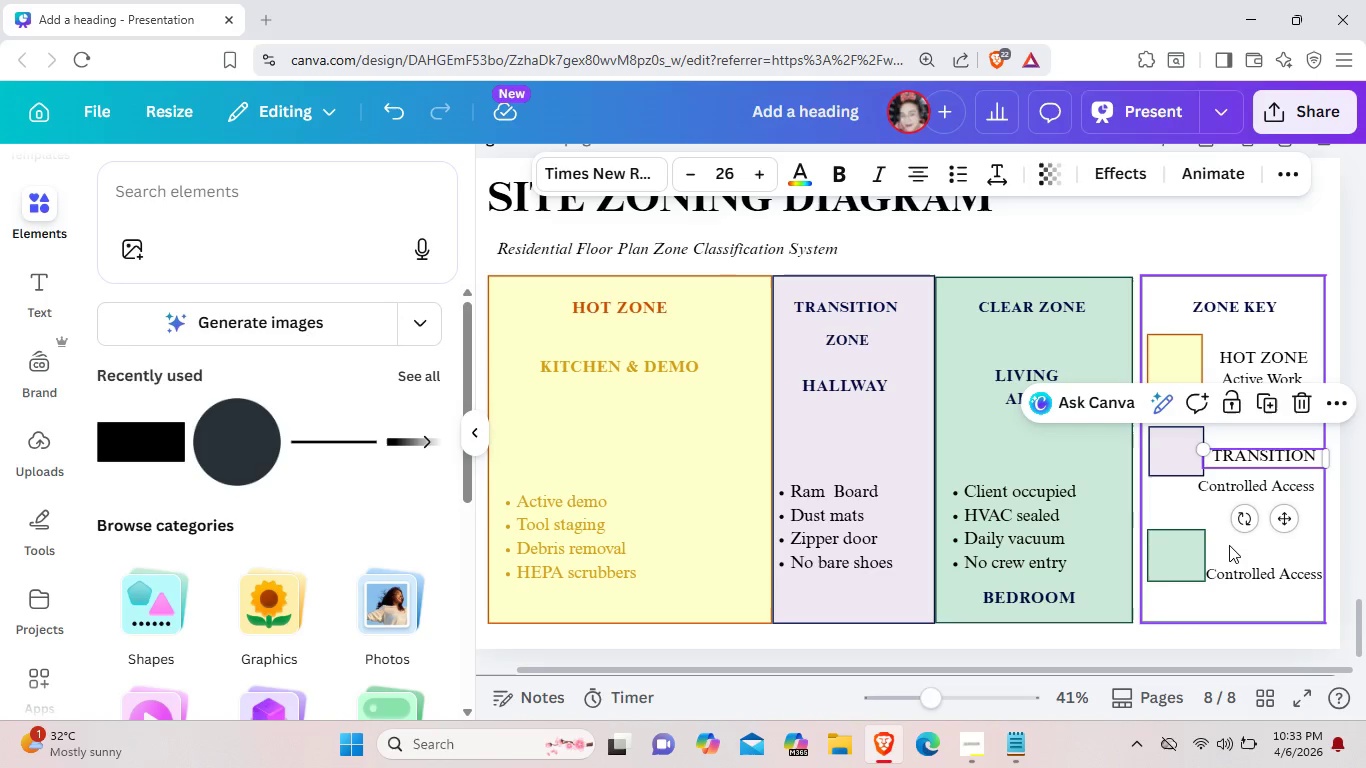 
left_click([1229, 545])
 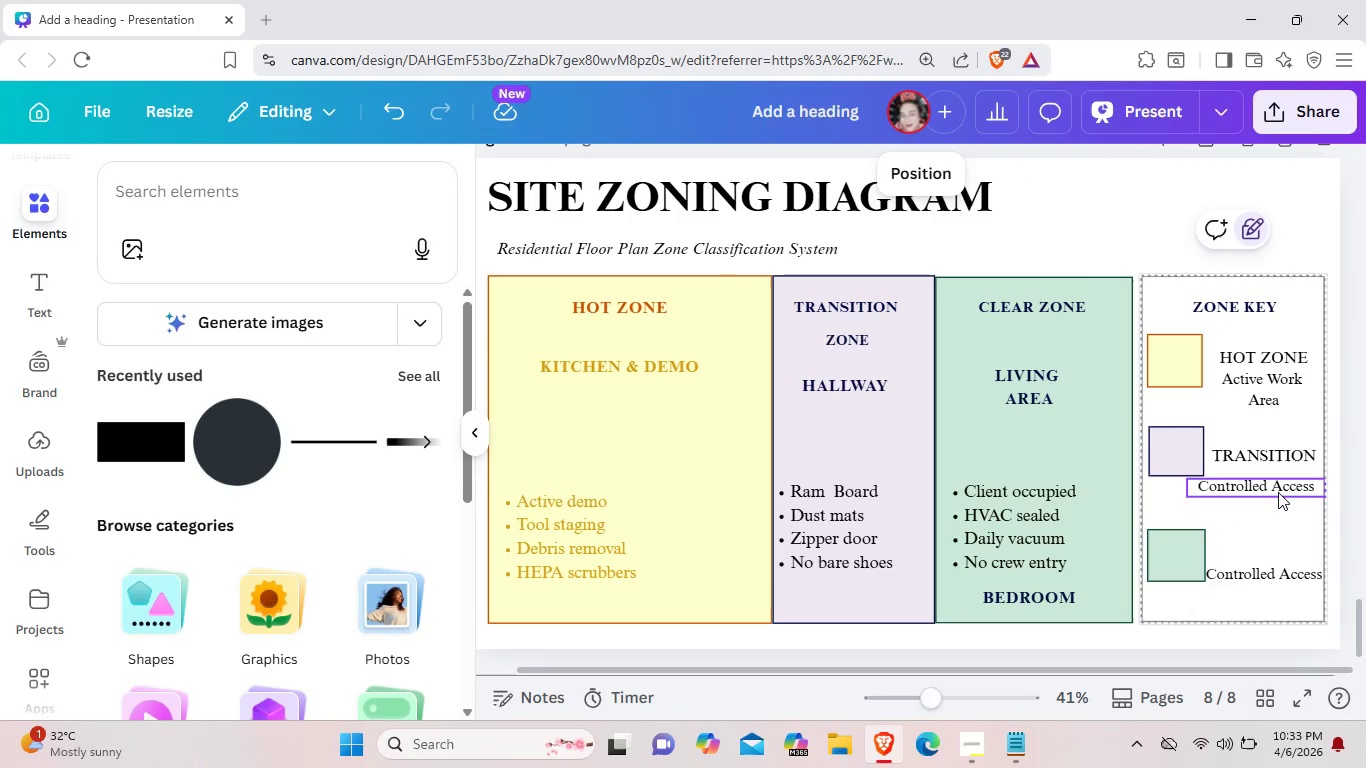 
double_click([1274, 491])
 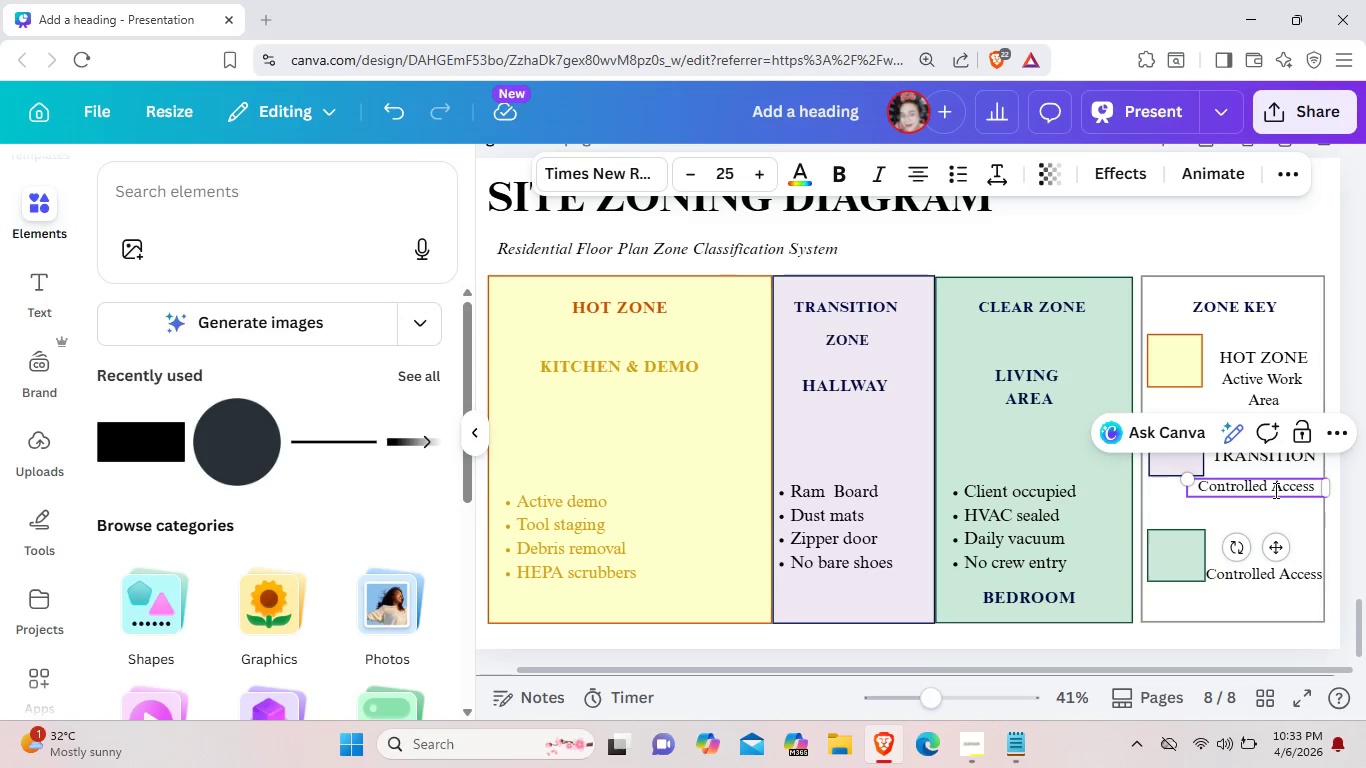 
key(Enter)
 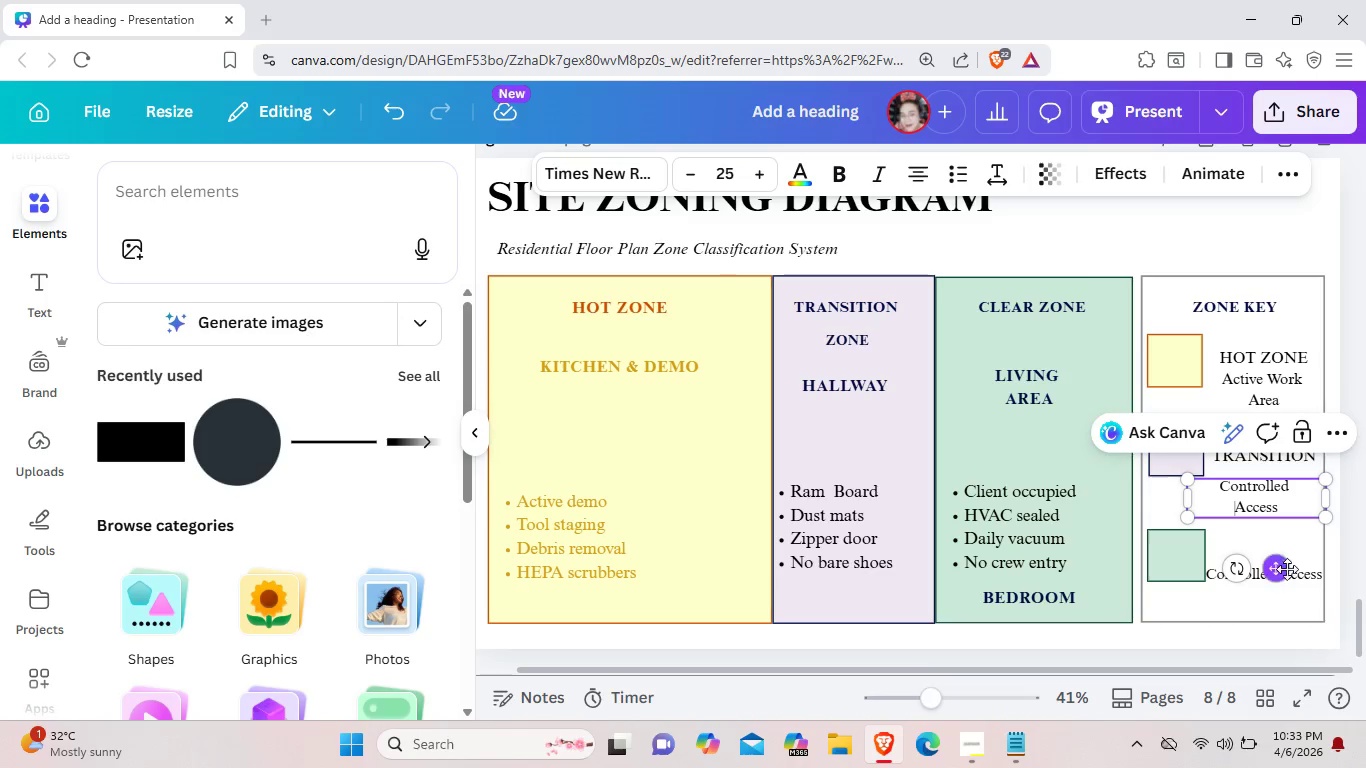 
left_click_drag(start_coordinate=[1276, 572], to_coordinate=[1289, 561])
 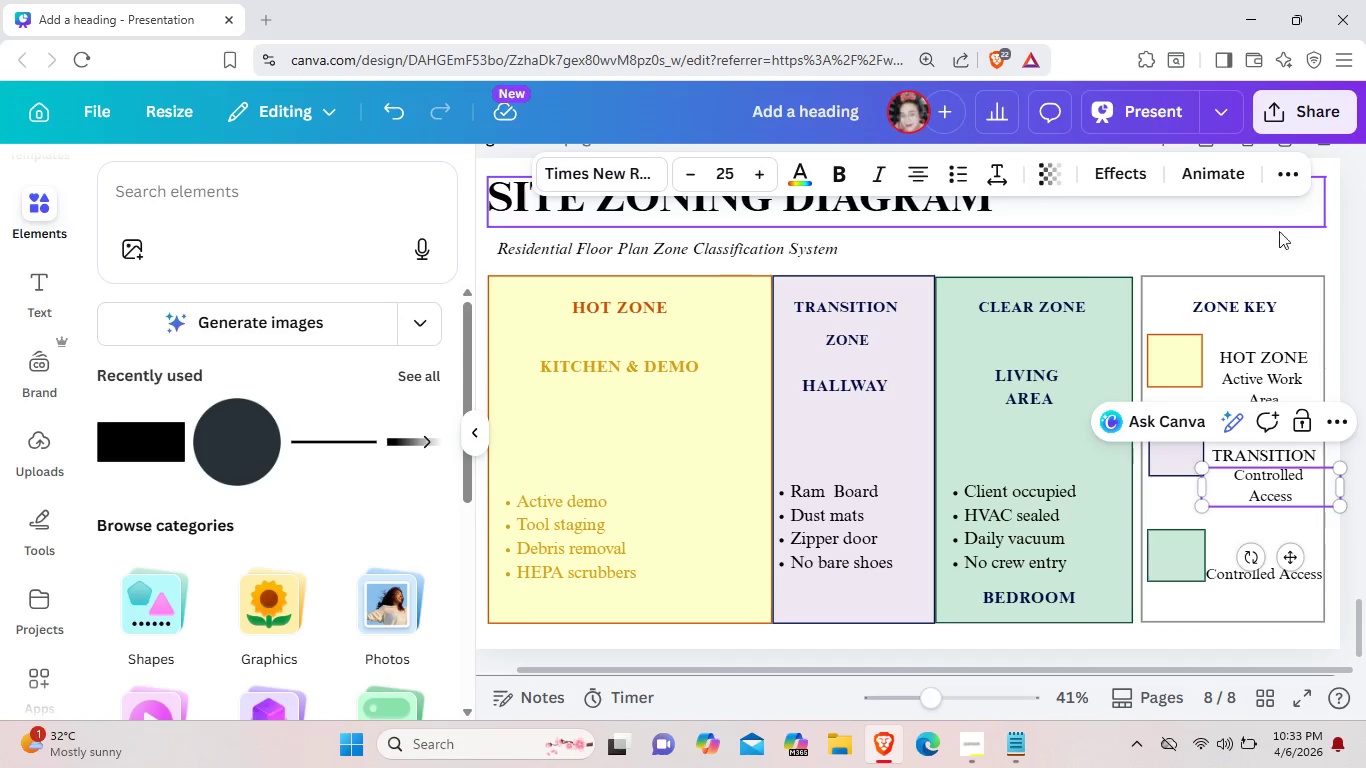 
left_click([1278, 245])
 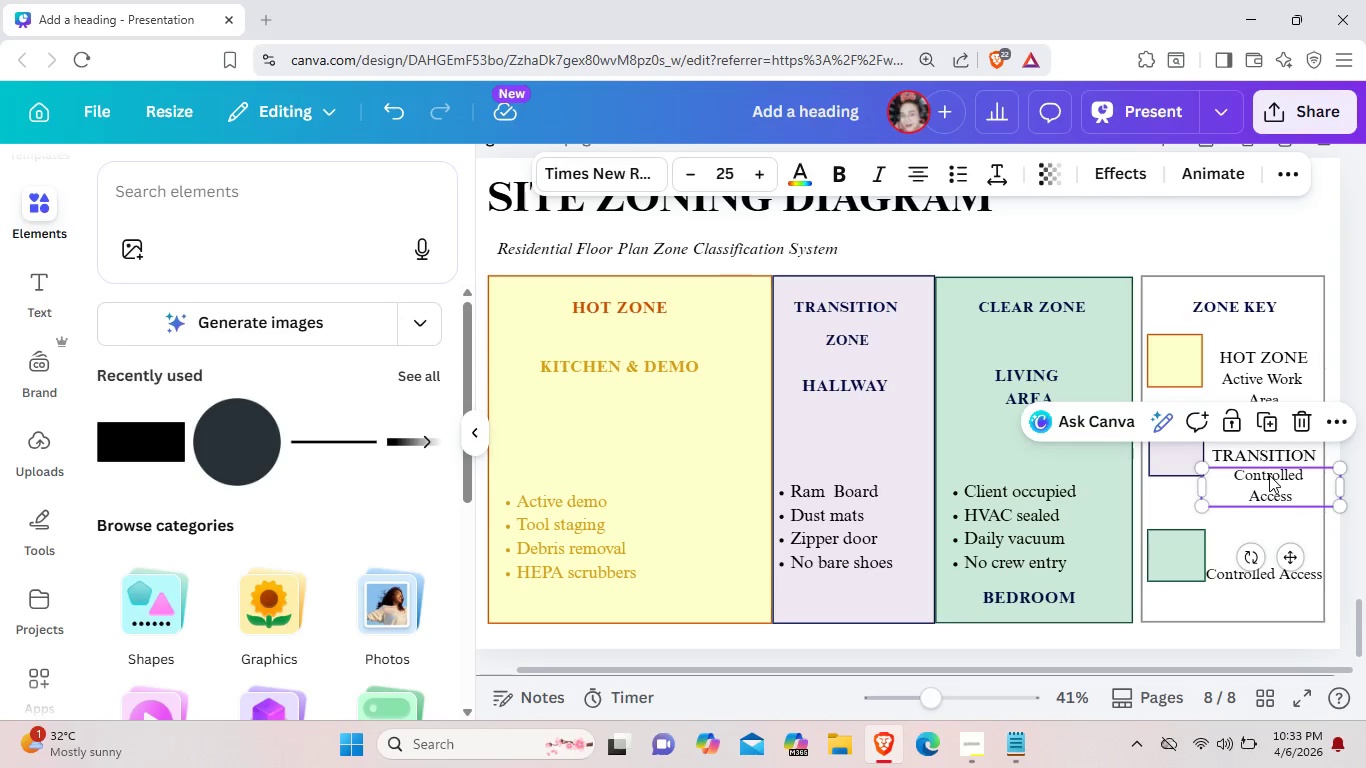 
key(ArrowLeft)
 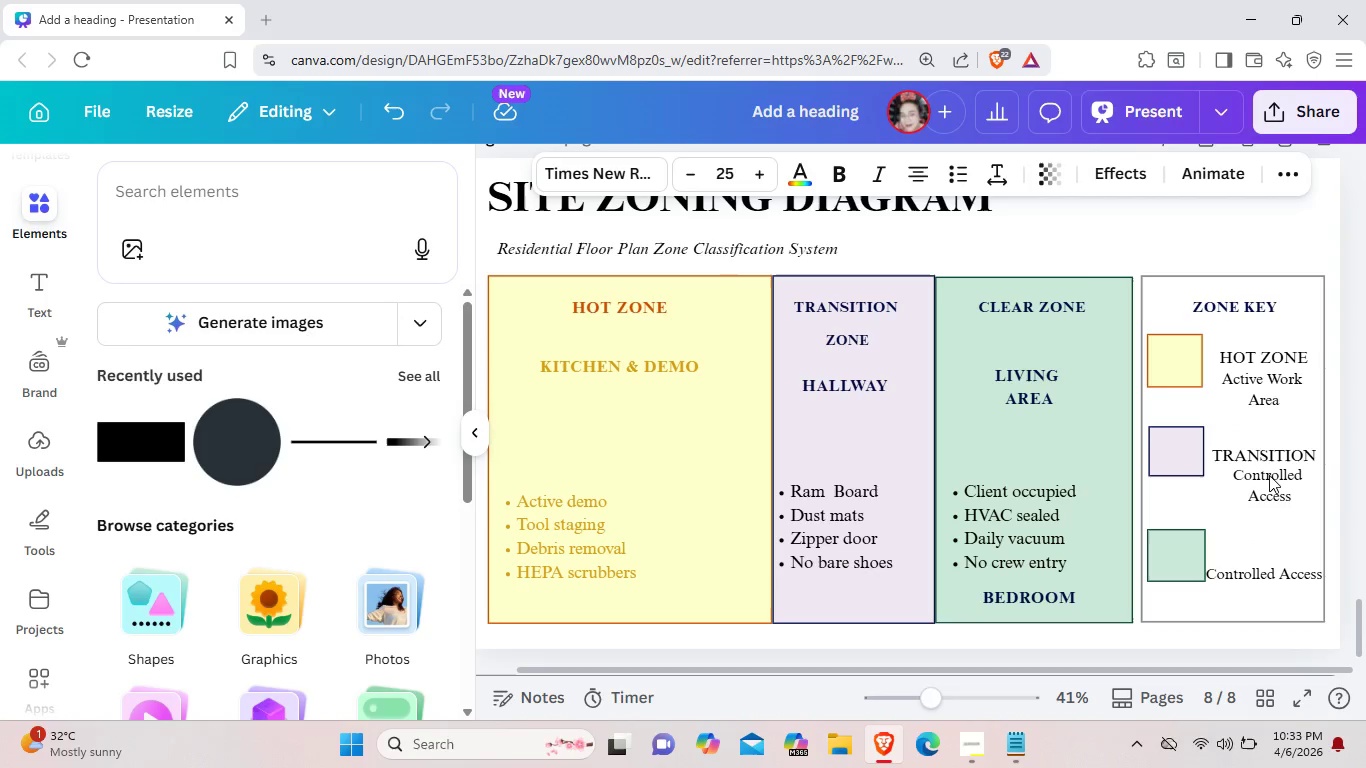 
key(ArrowLeft)
 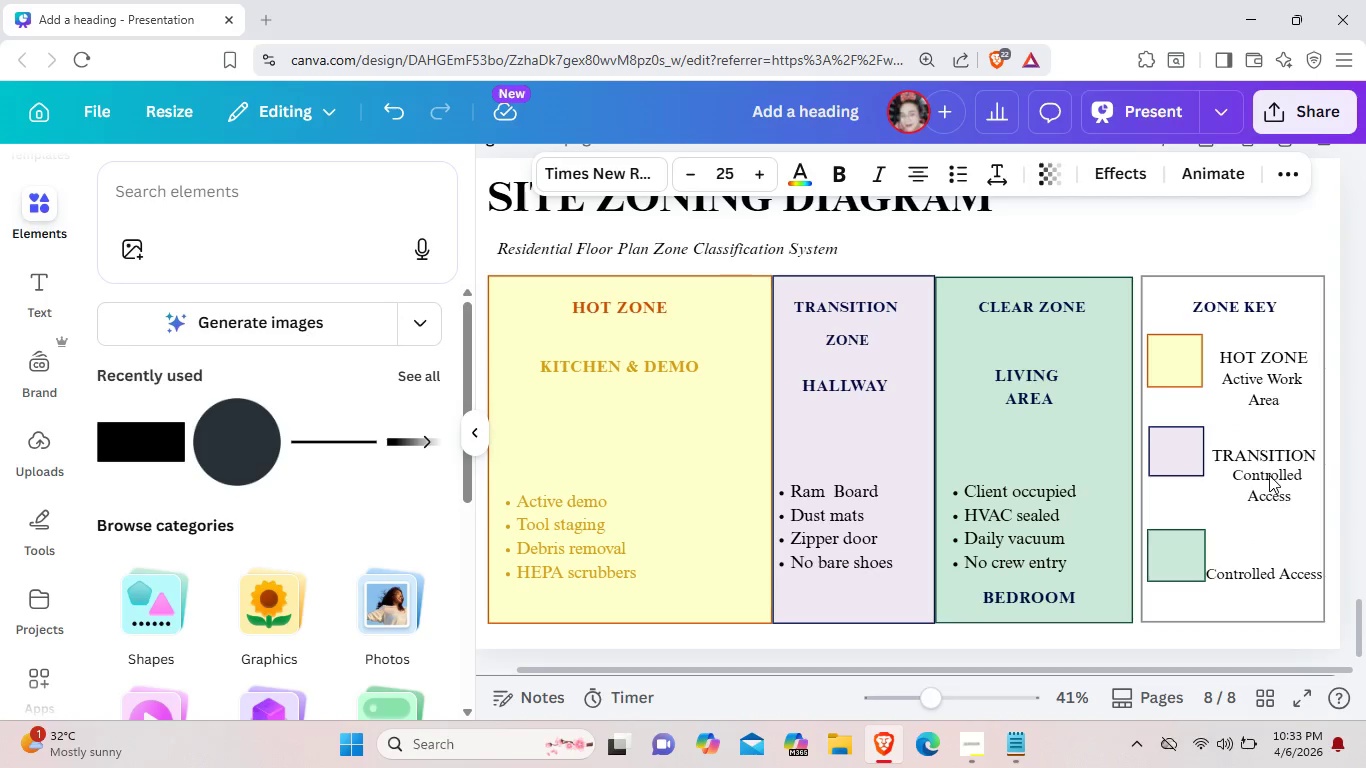 
key(ArrowLeft)
 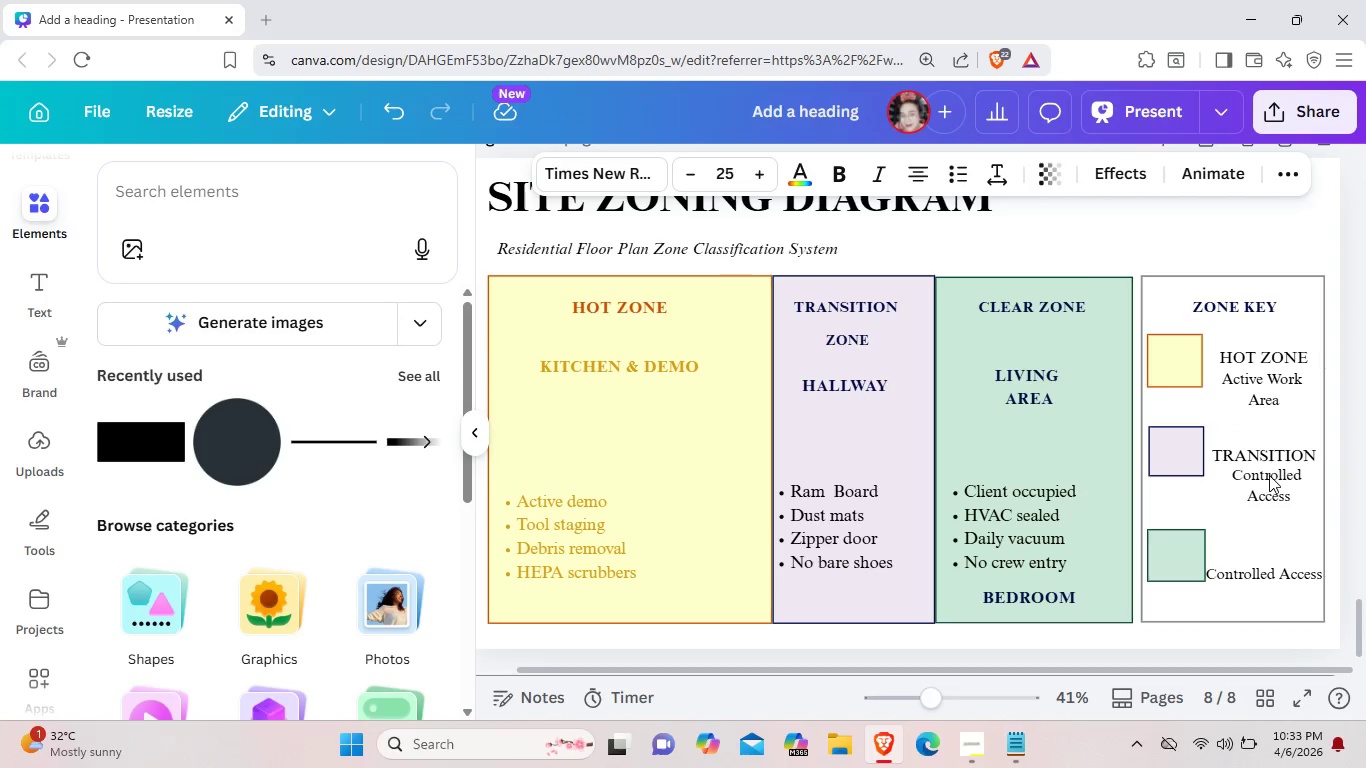 
key(ArrowLeft)
 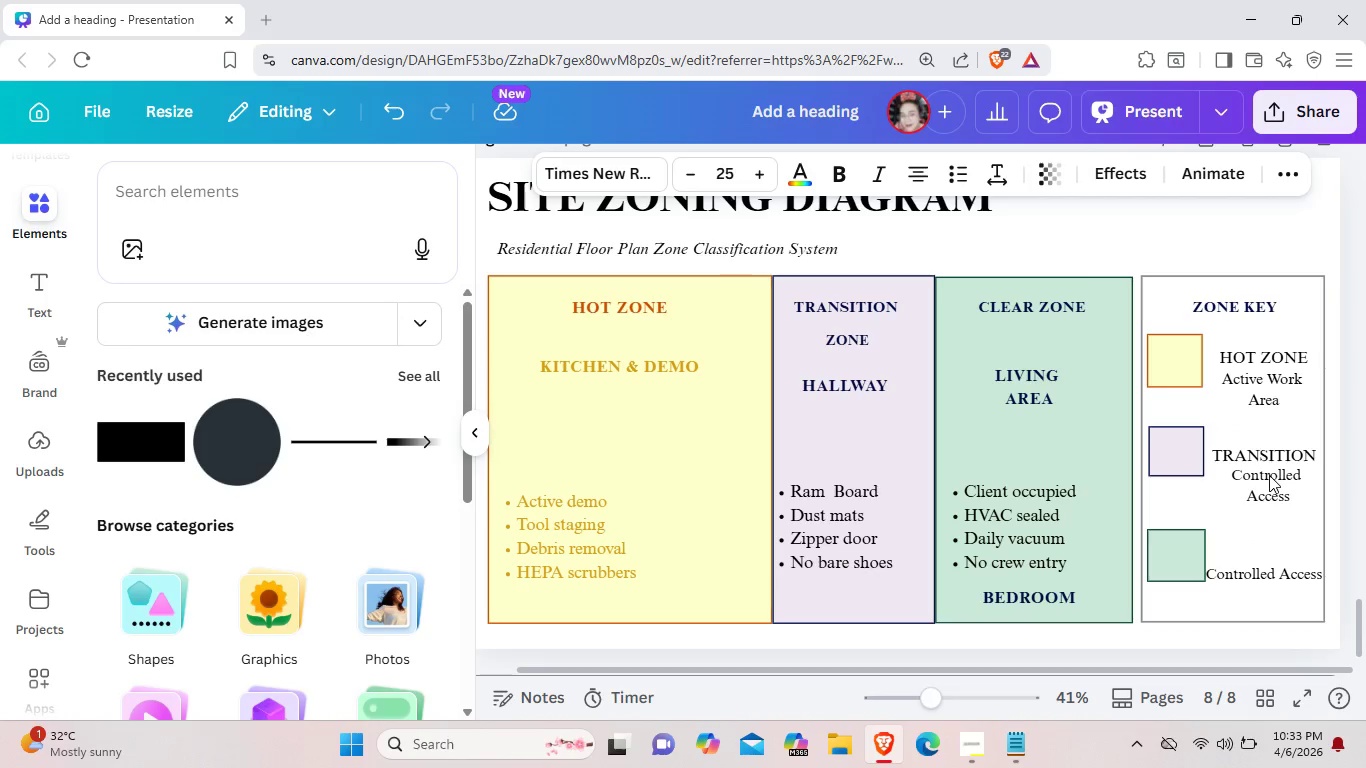 
key(ArrowLeft)
 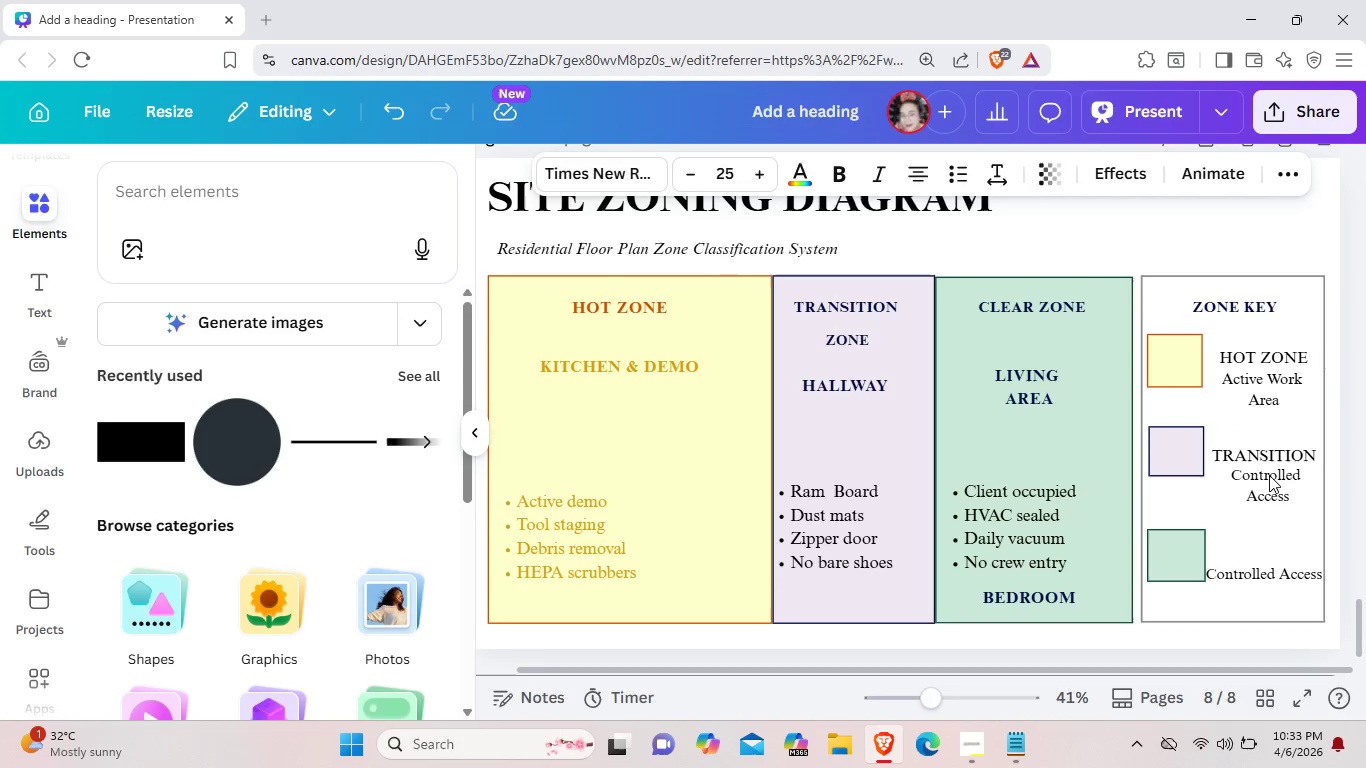 
key(ArrowLeft)
 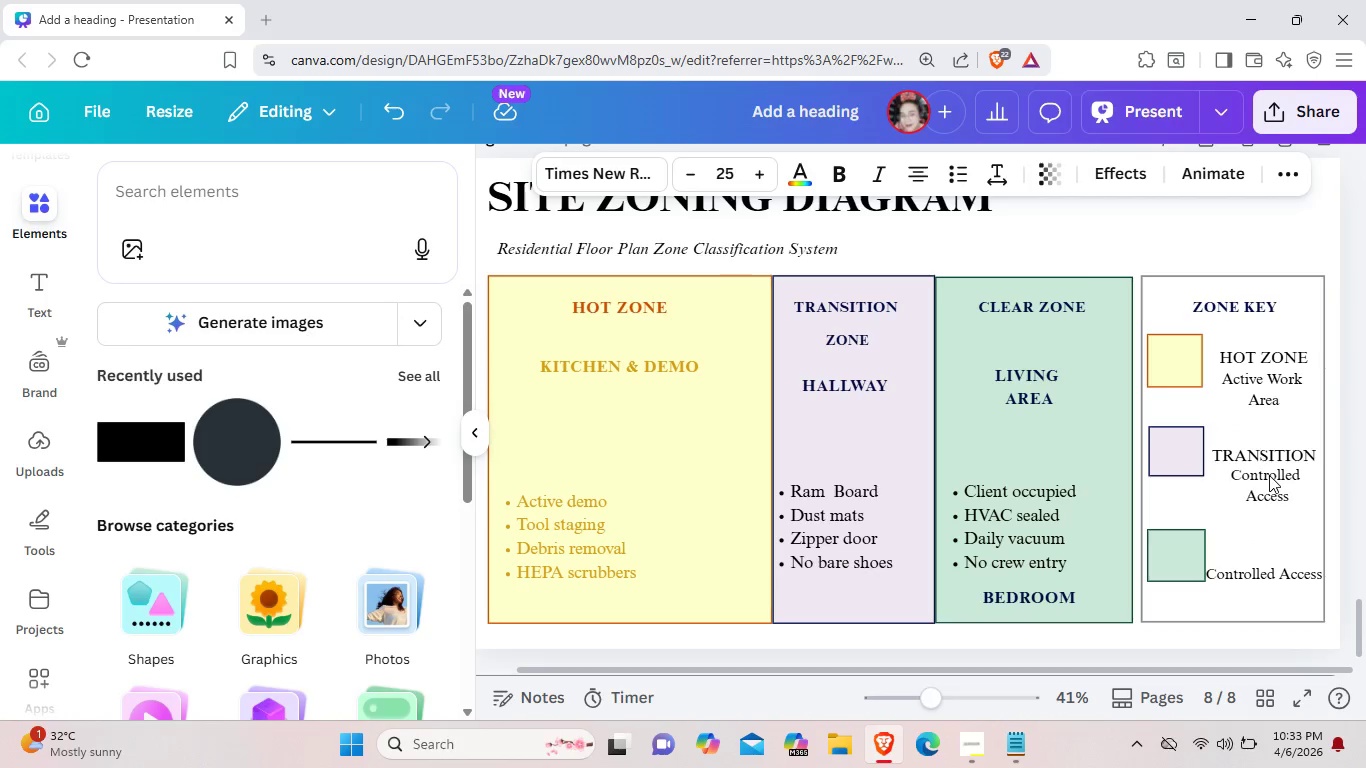 
key(ArrowLeft)
 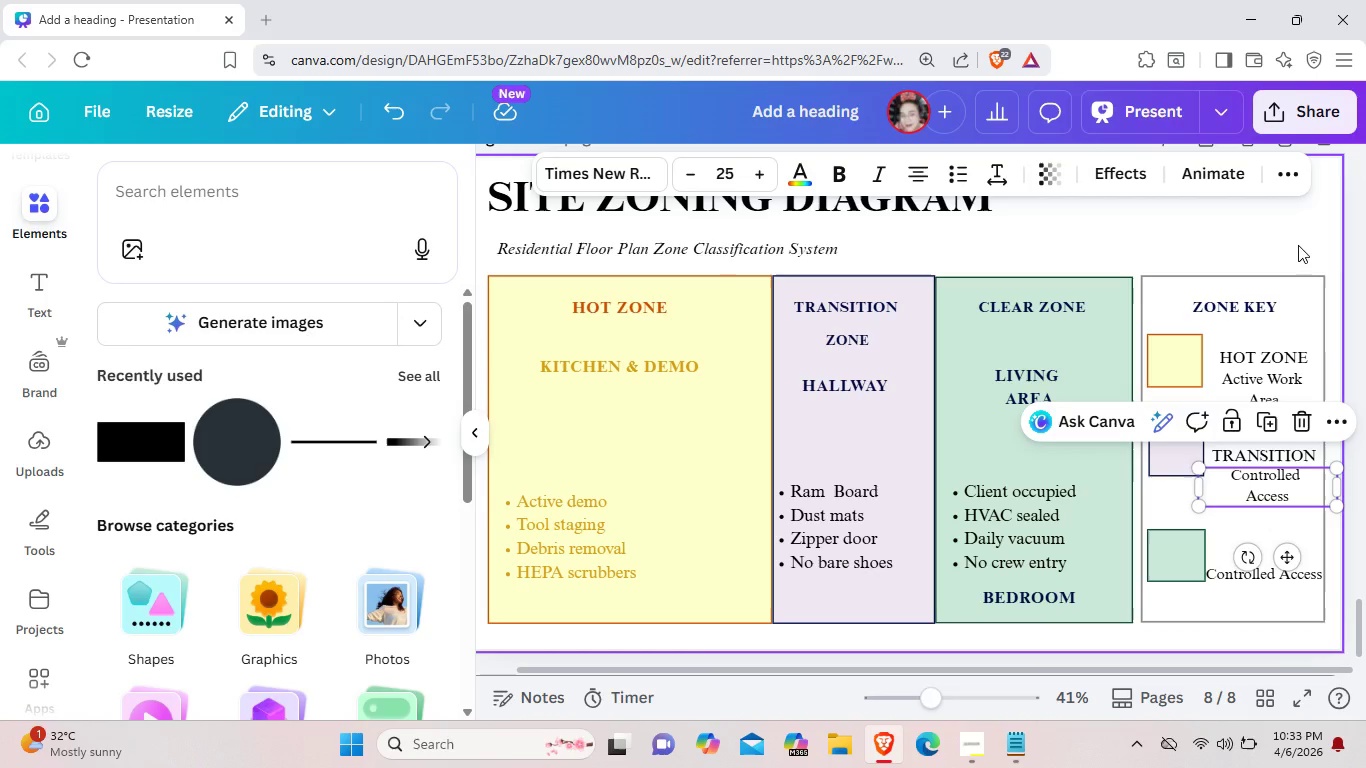 
left_click([1291, 243])
 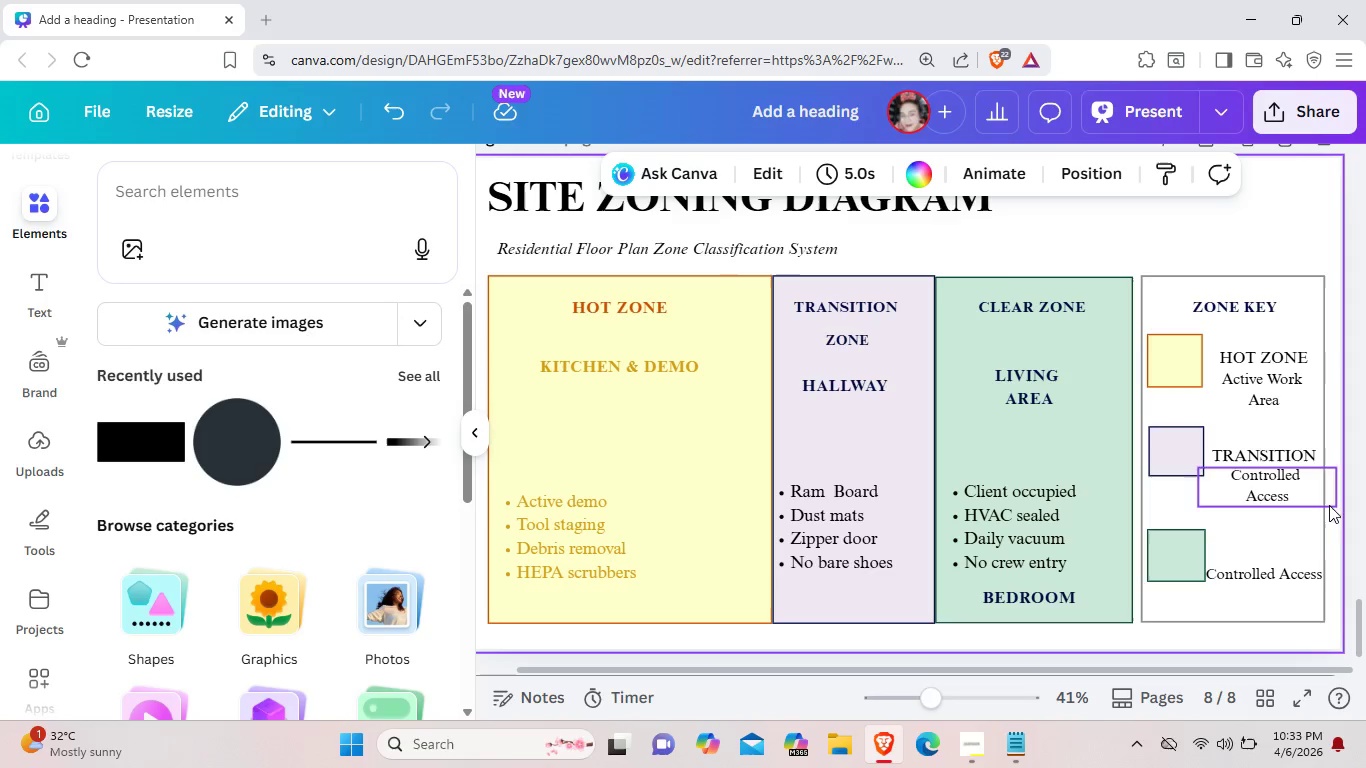 
left_click([1307, 453])
 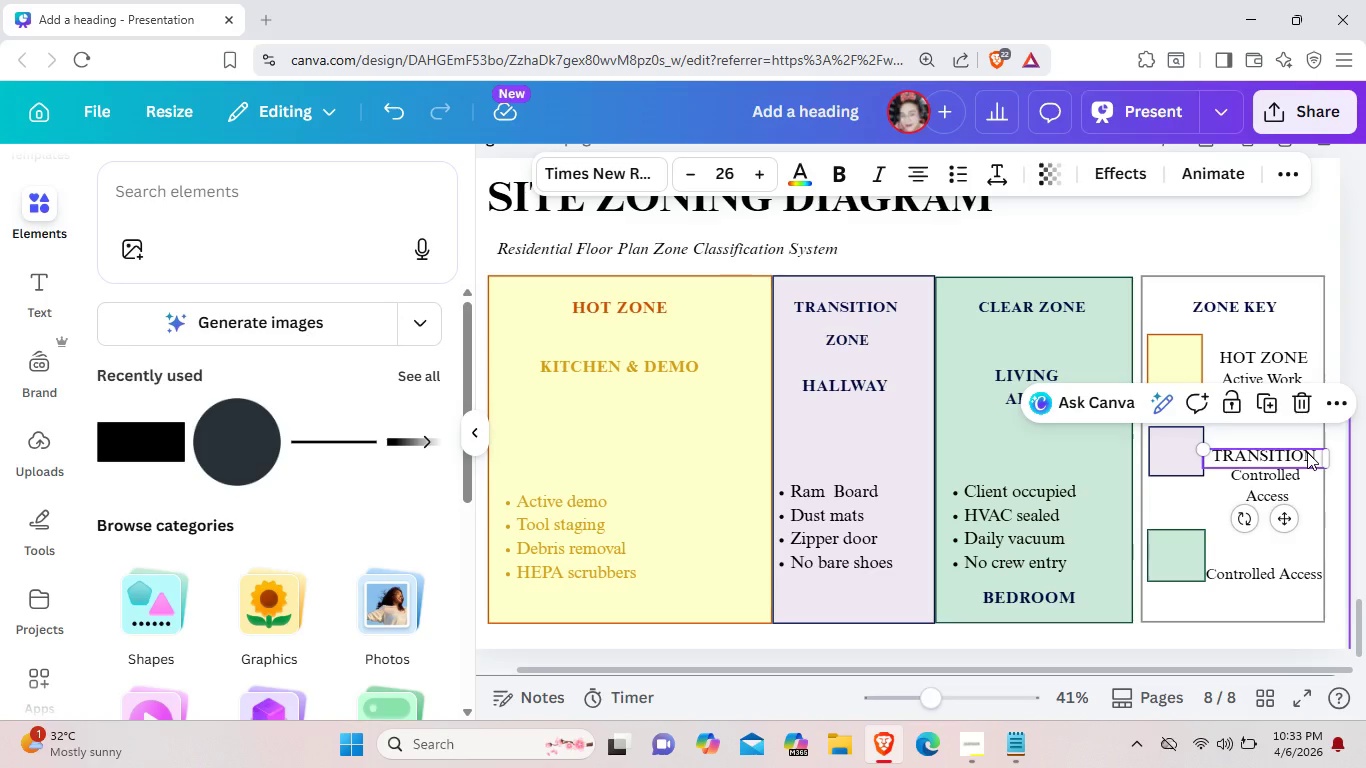 
key(Control+ControlLeft)